 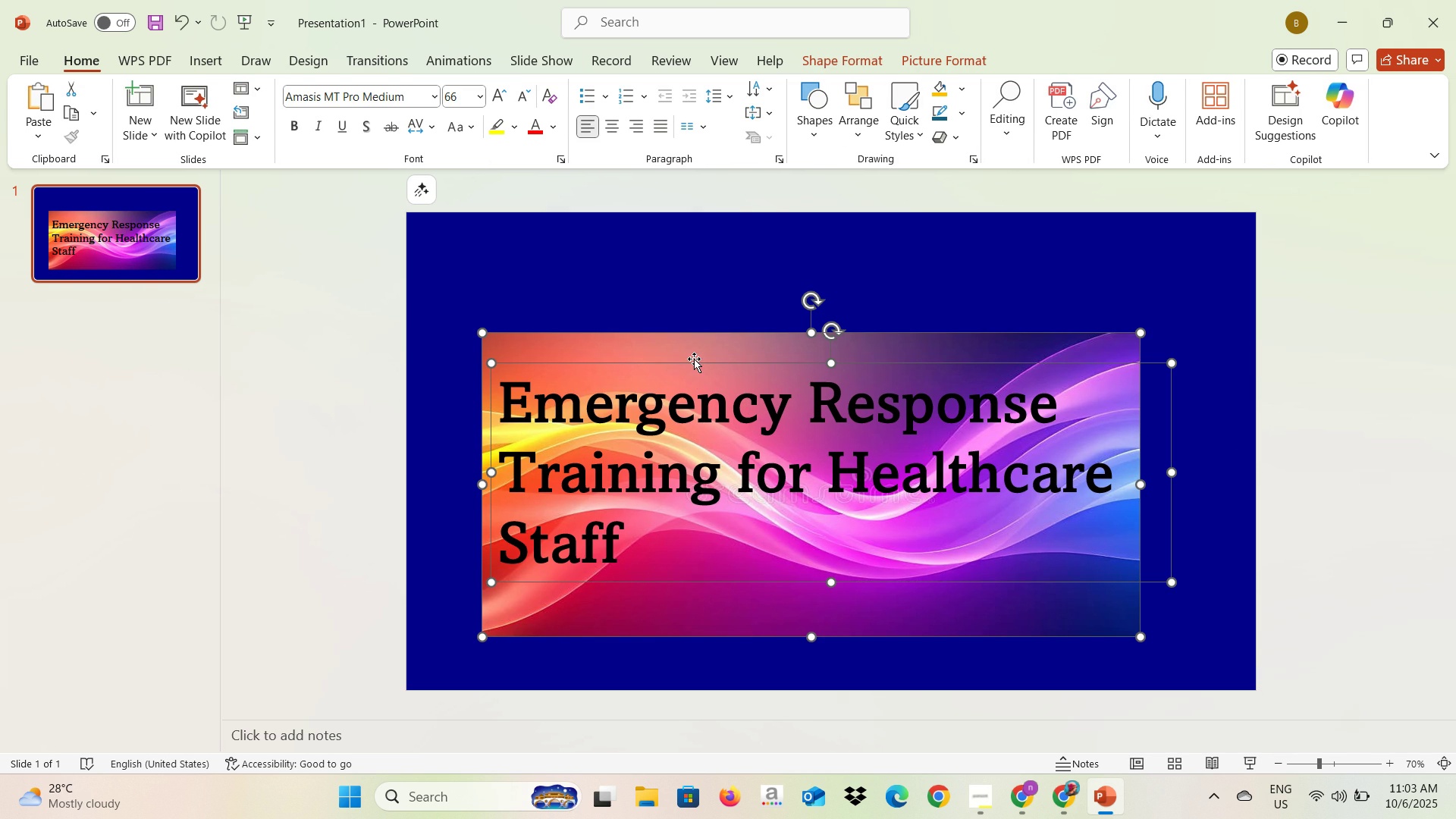 
left_click([838, 58])
 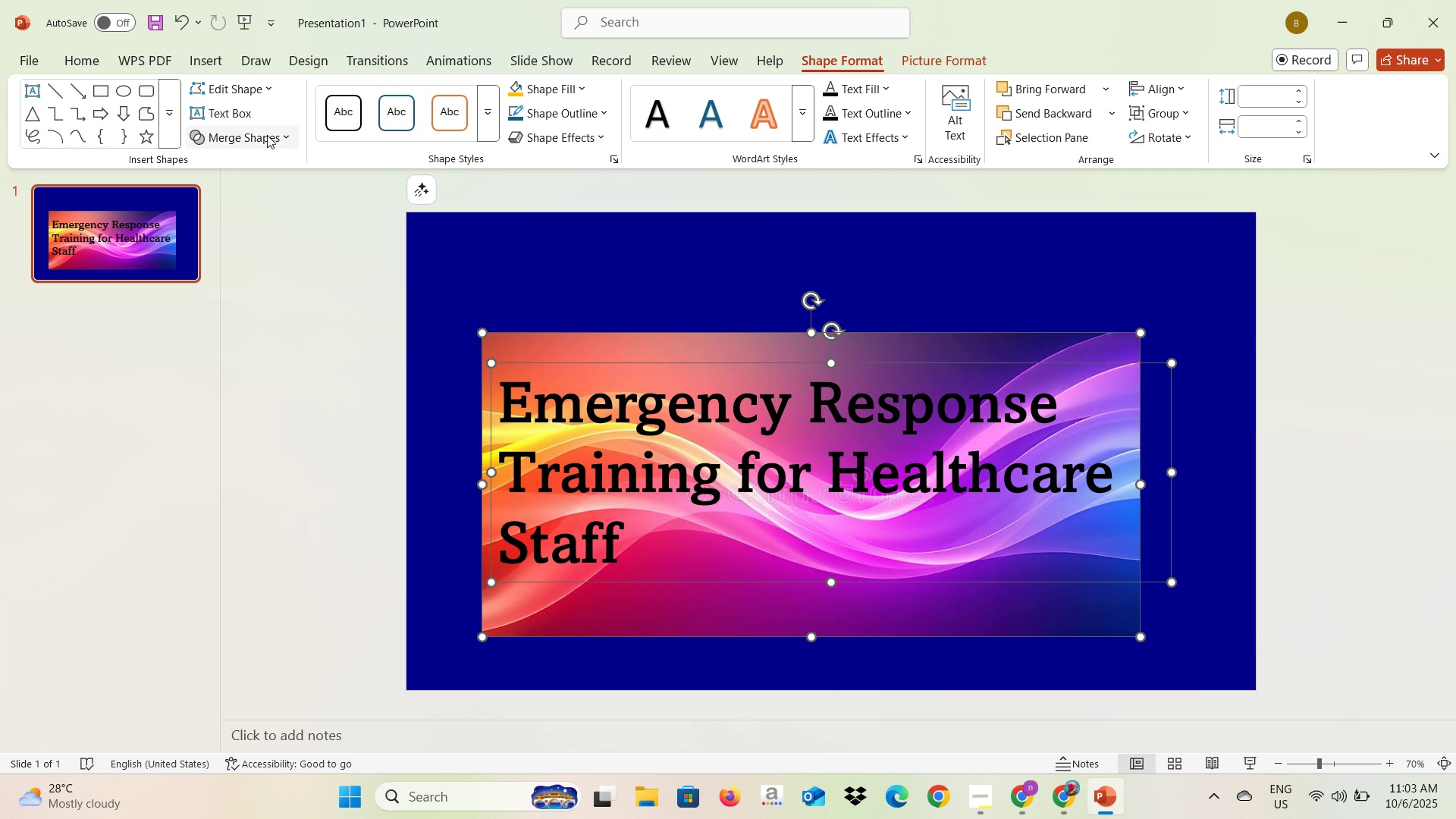 
left_click([265, 135])
 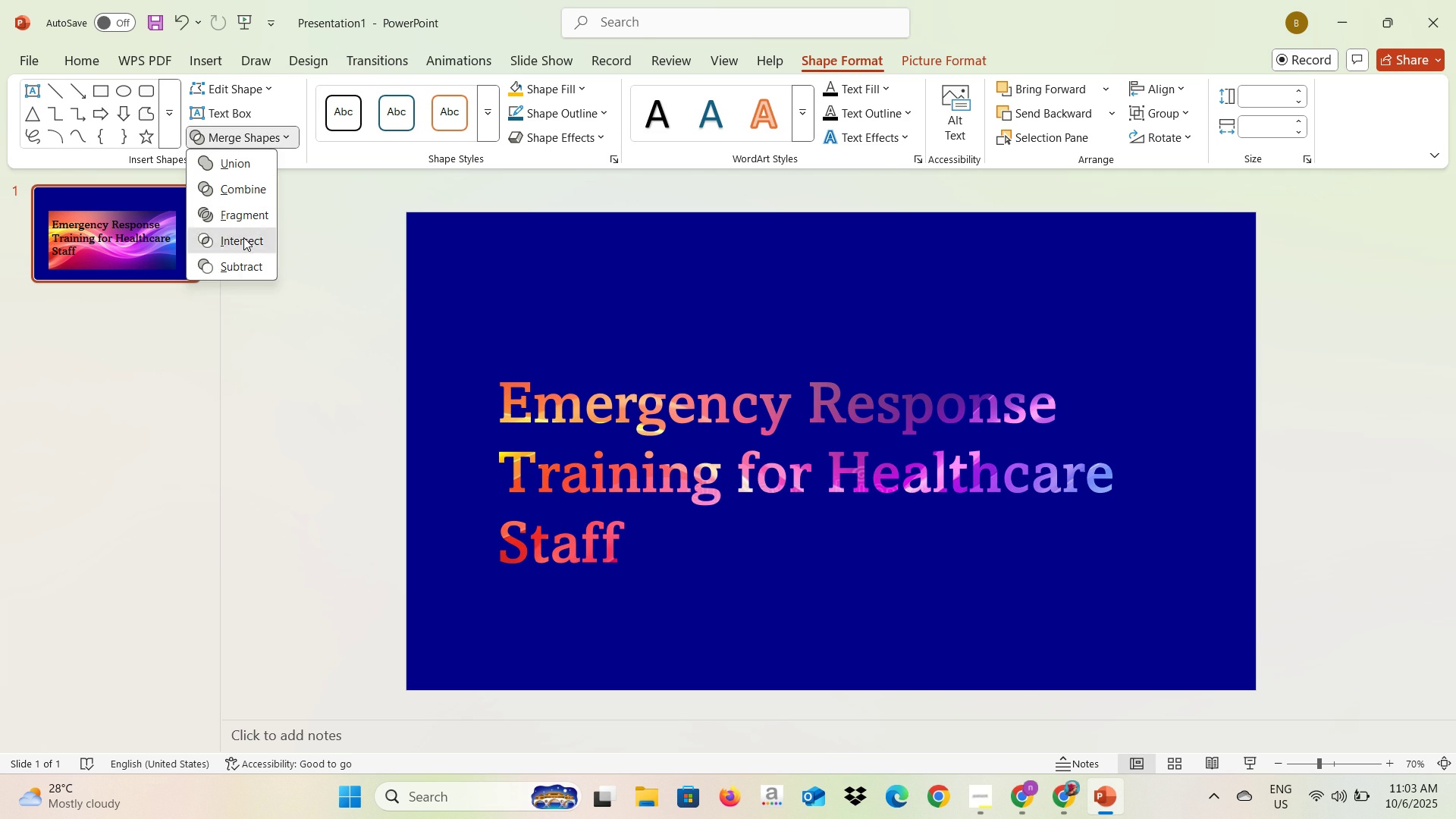 
left_click([243, 237])
 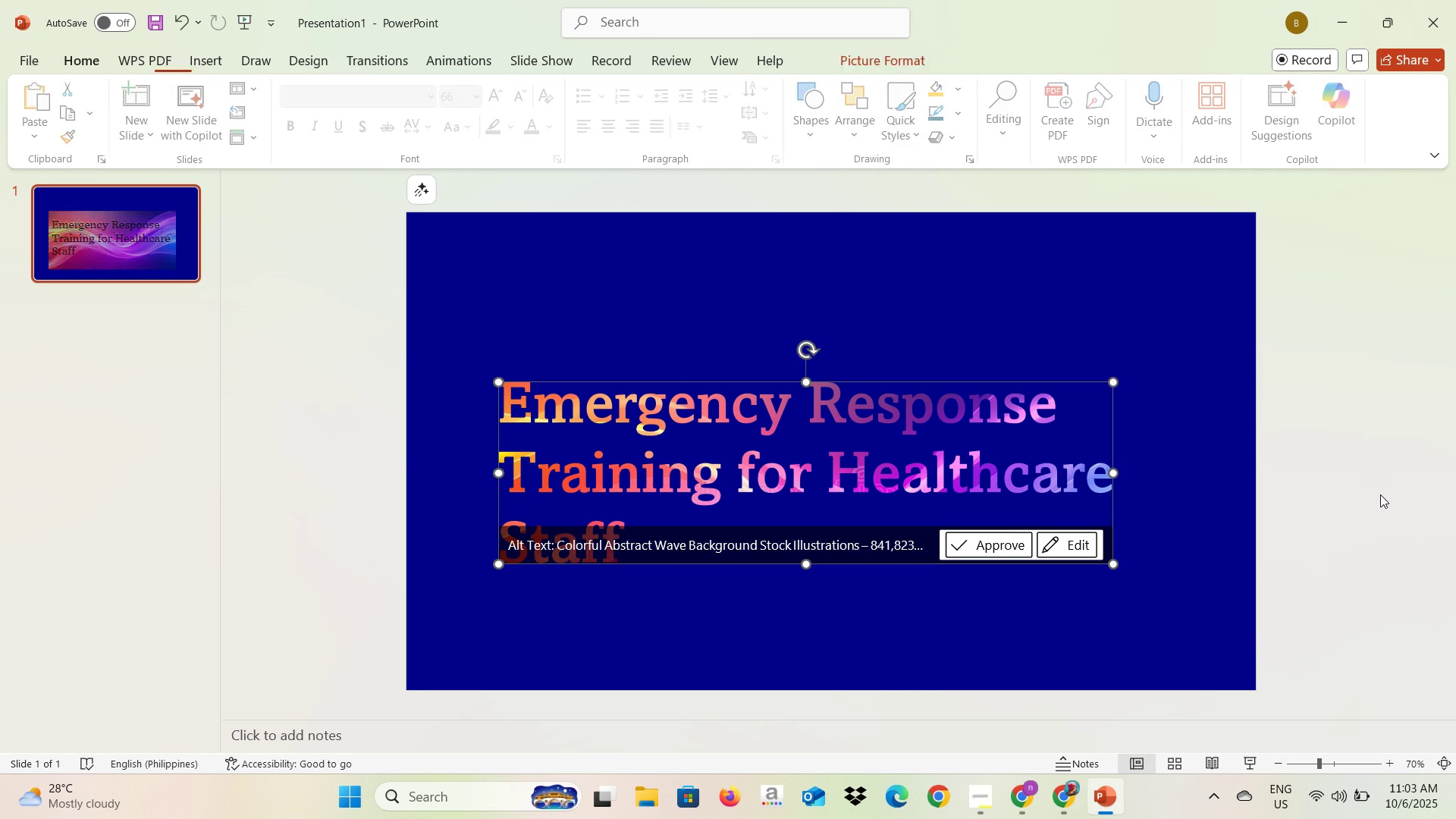 
left_click([1381, 495])
 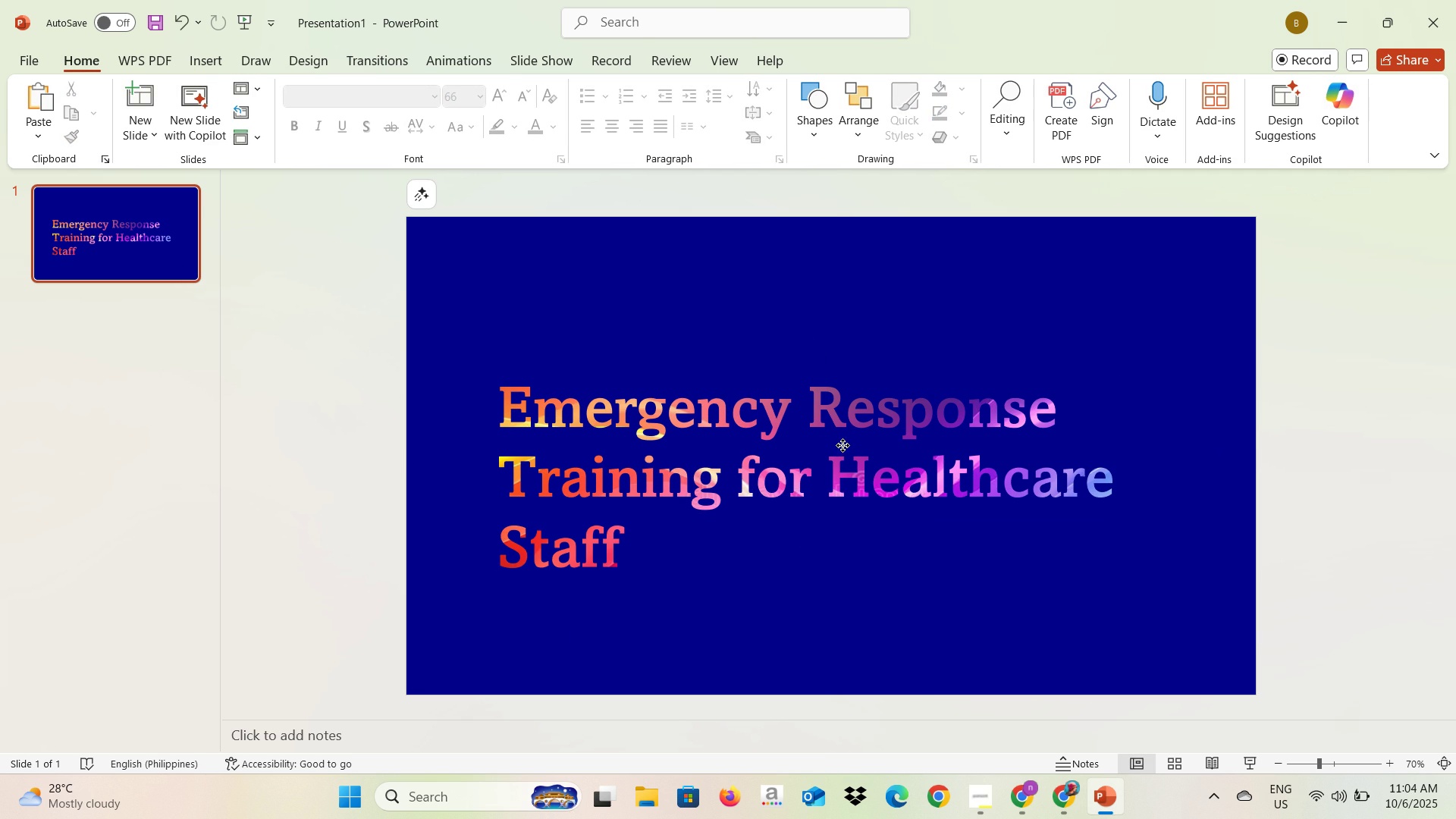 
left_click([843, 445])
 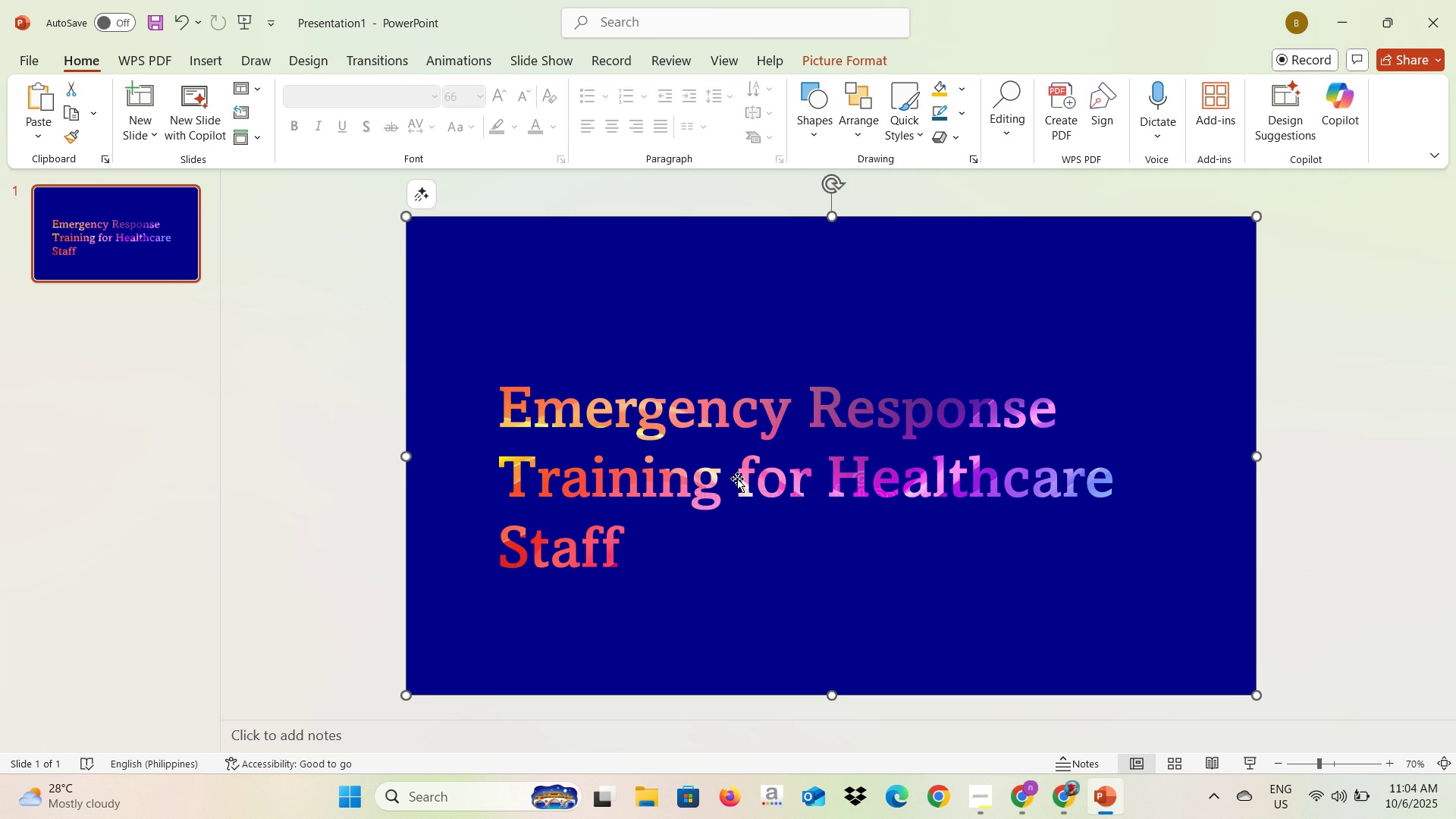 
double_click([737, 479])